 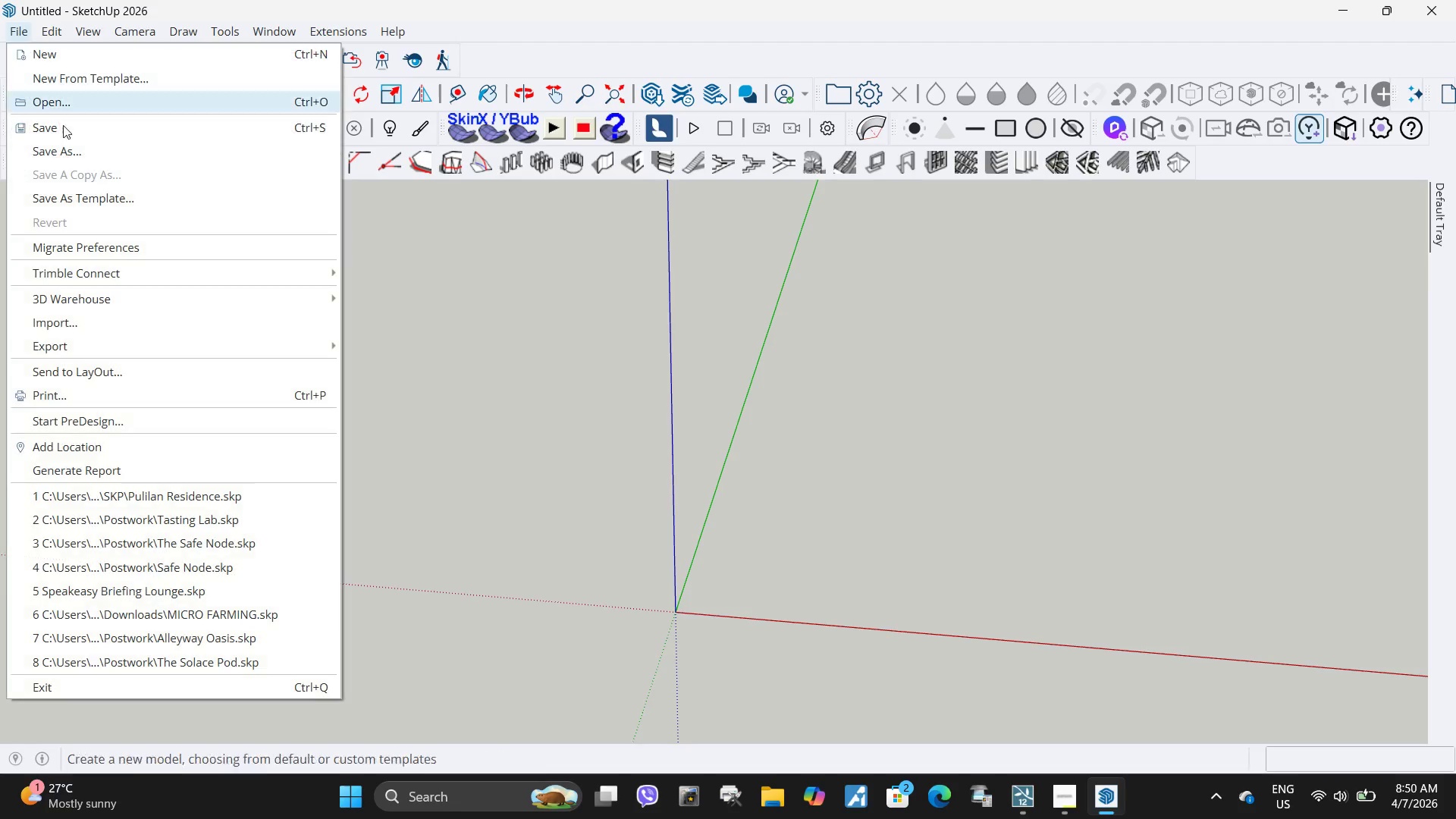 
left_click([96, 150])
 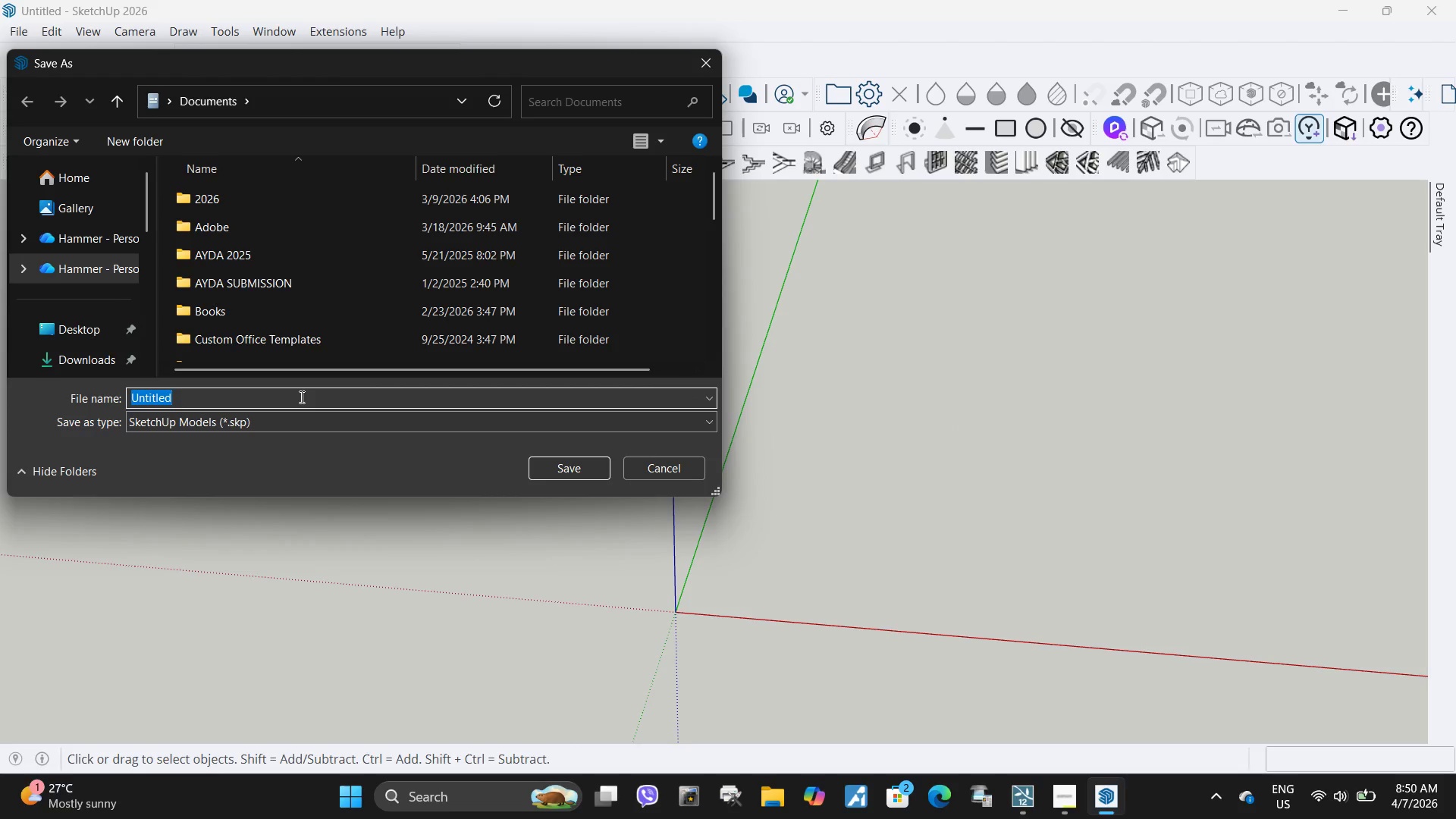 
type(B)
key(Backspace)
type(Mobile Disaster-Response Office)
 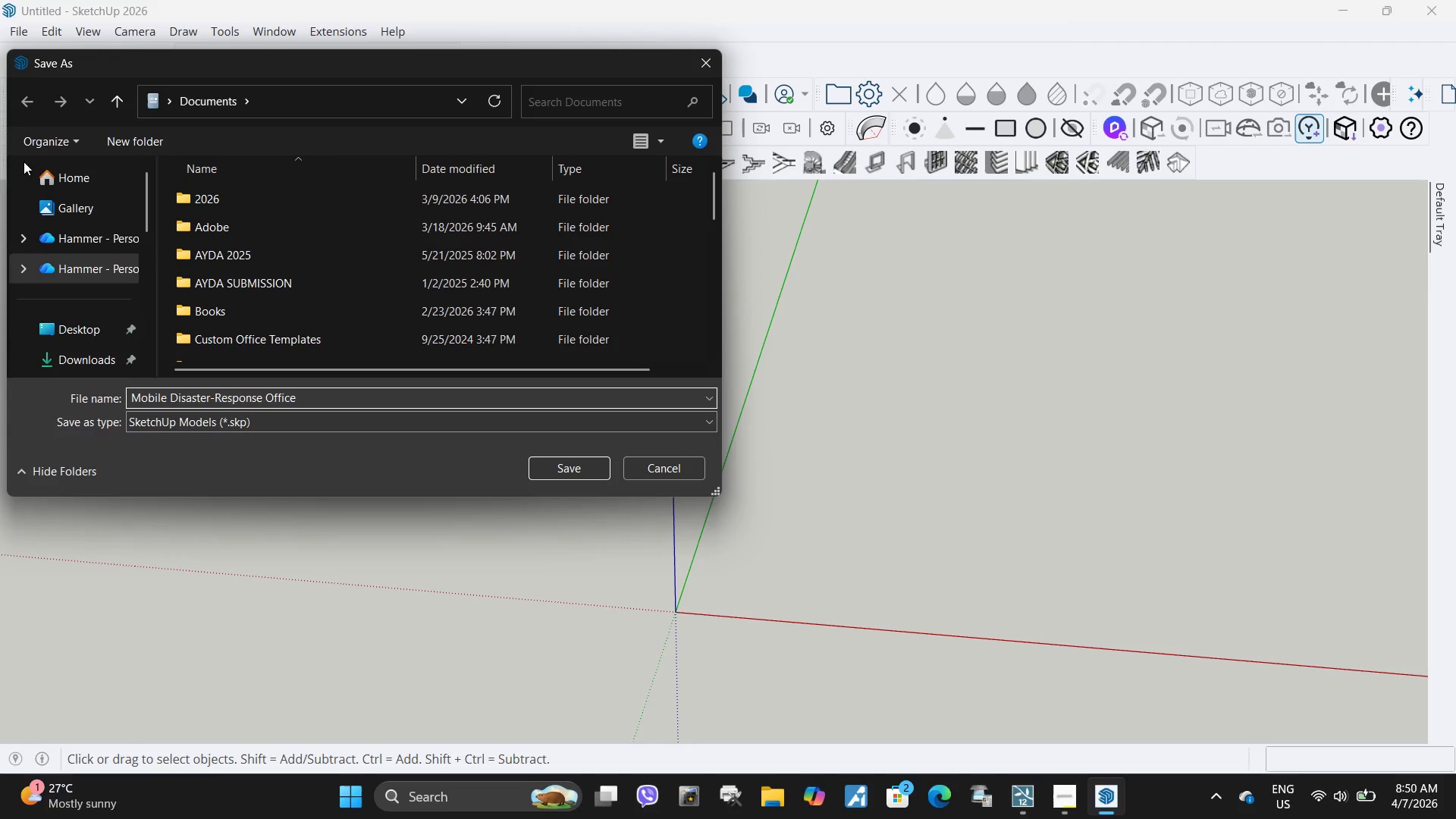 
scroll: coordinate [54, 224], scroll_direction: down, amount: 6.0
 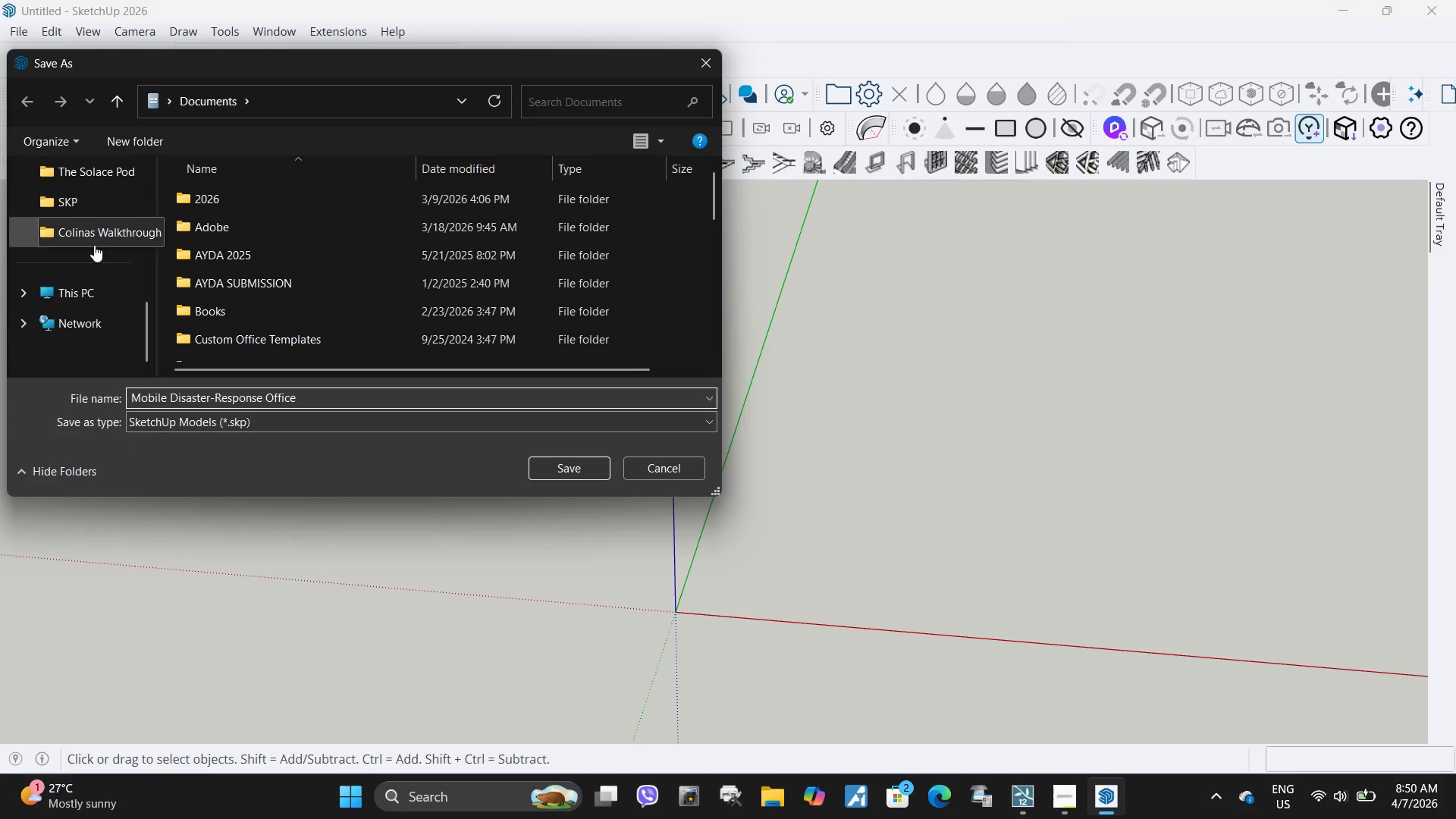 
scroll: coordinate [93, 250], scroll_direction: up, amount: 1.0
 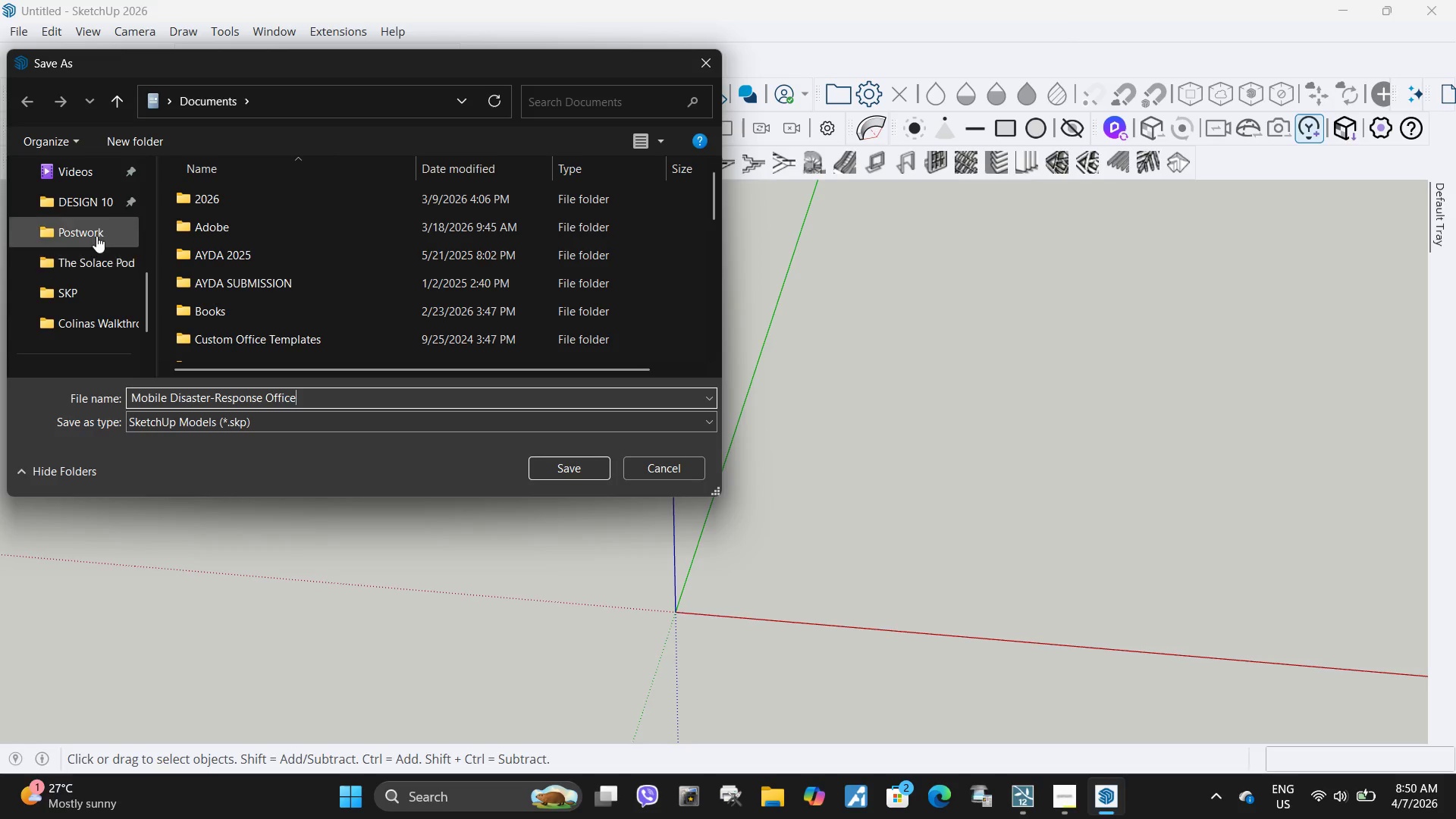 
left_click([95, 232])
 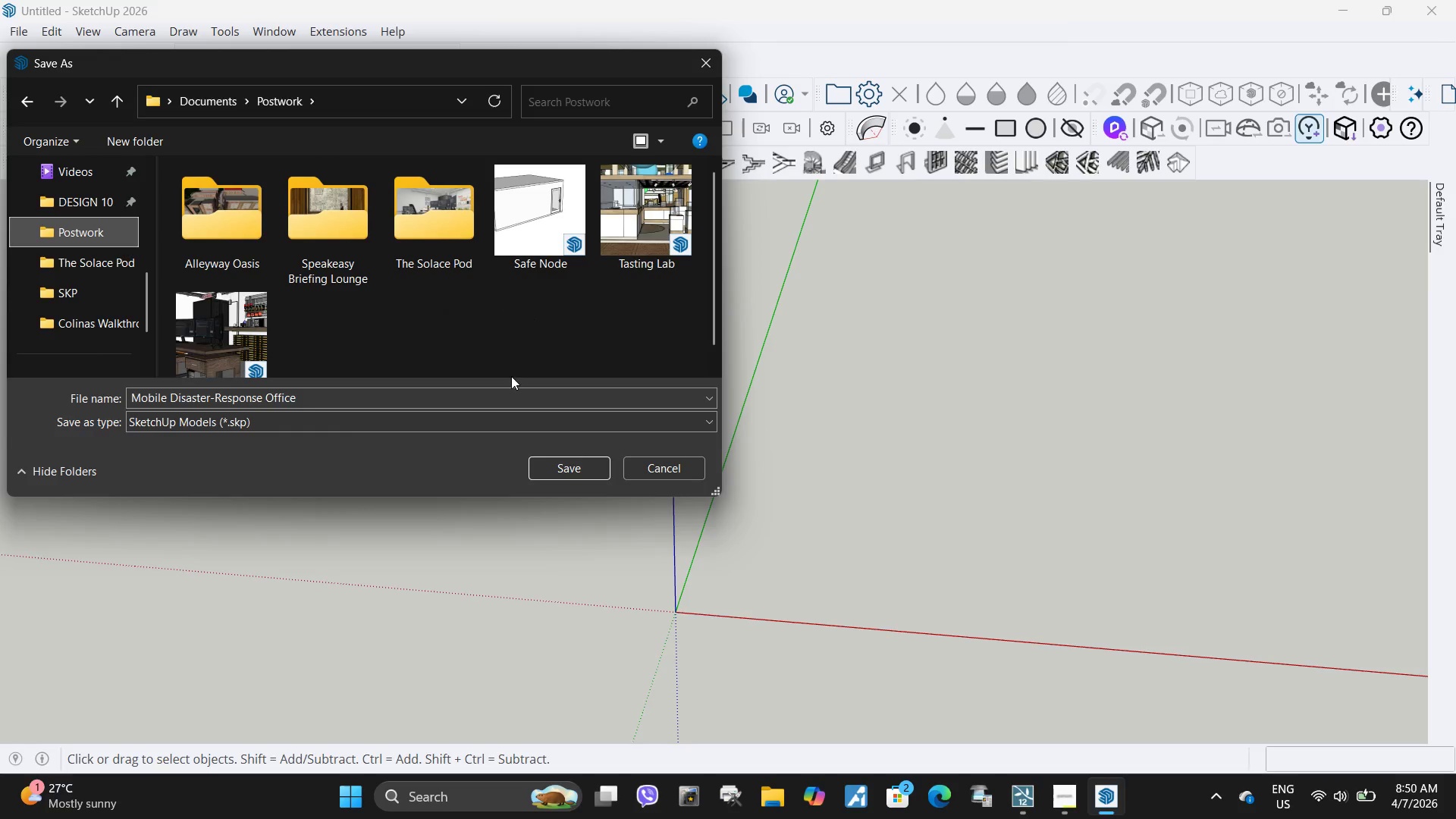 
left_click([573, 474])
 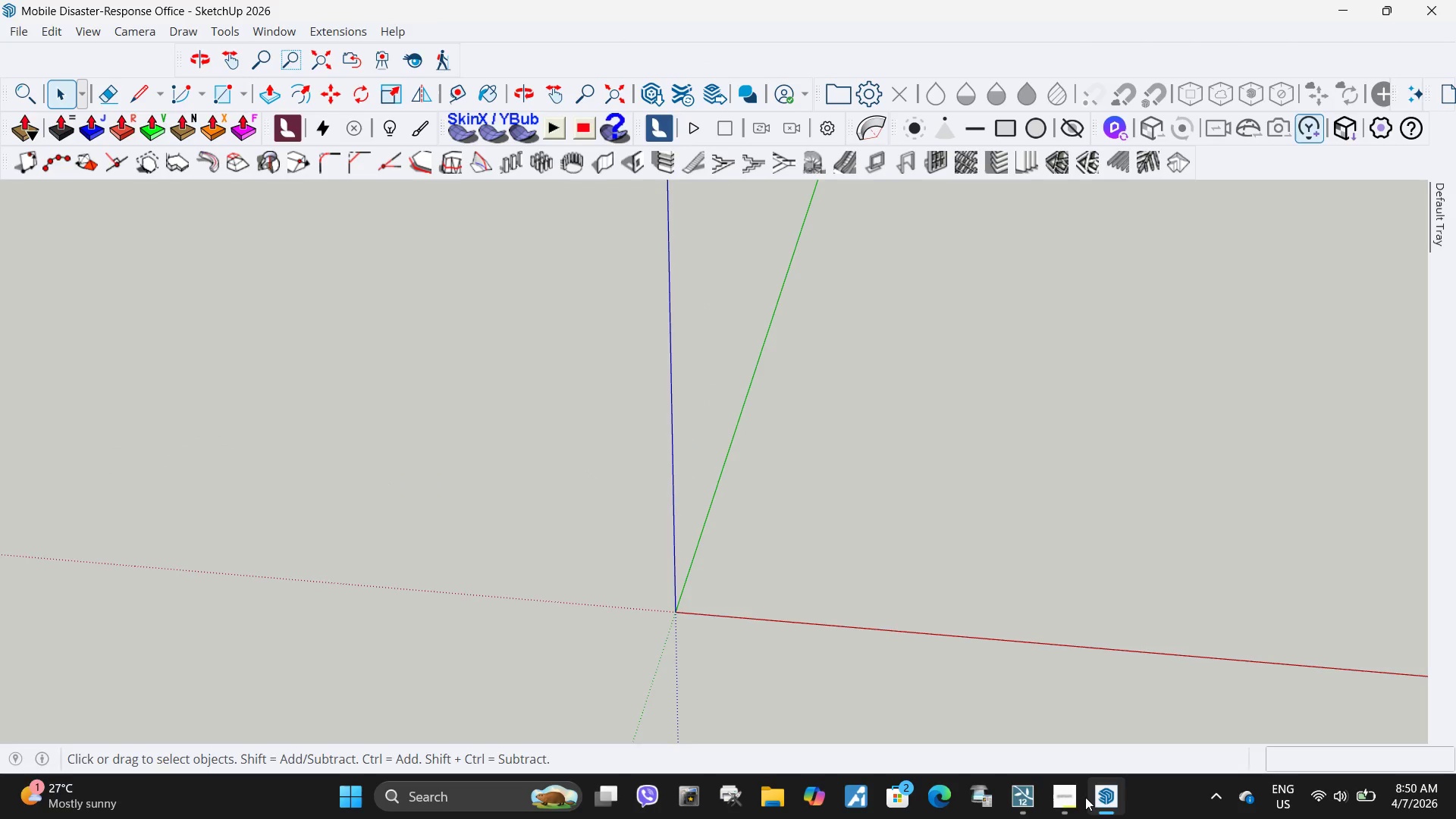 
left_click([1062, 800])